 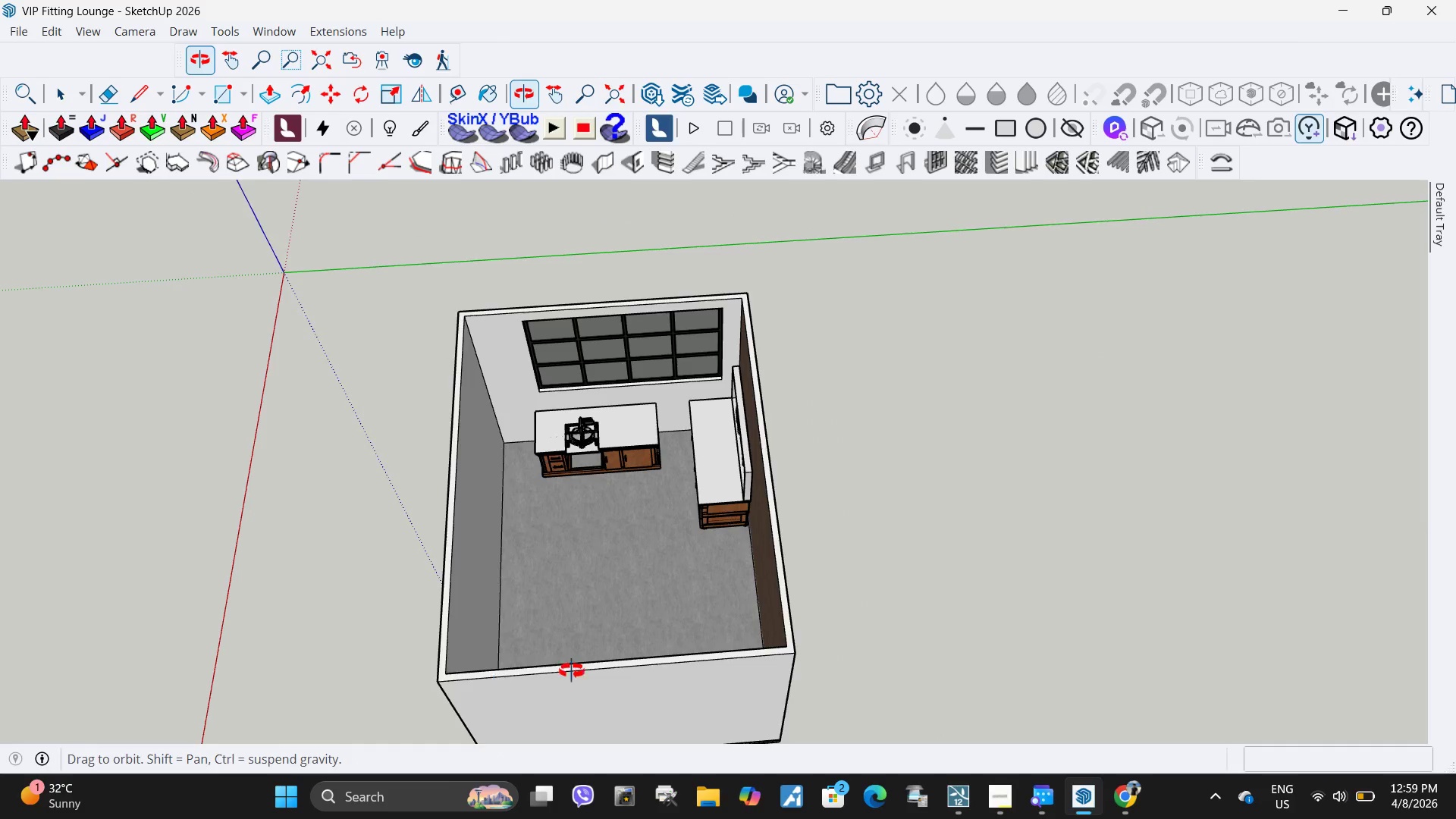 
scroll: coordinate [781, 463], scroll_direction: up, amount: 11.0
 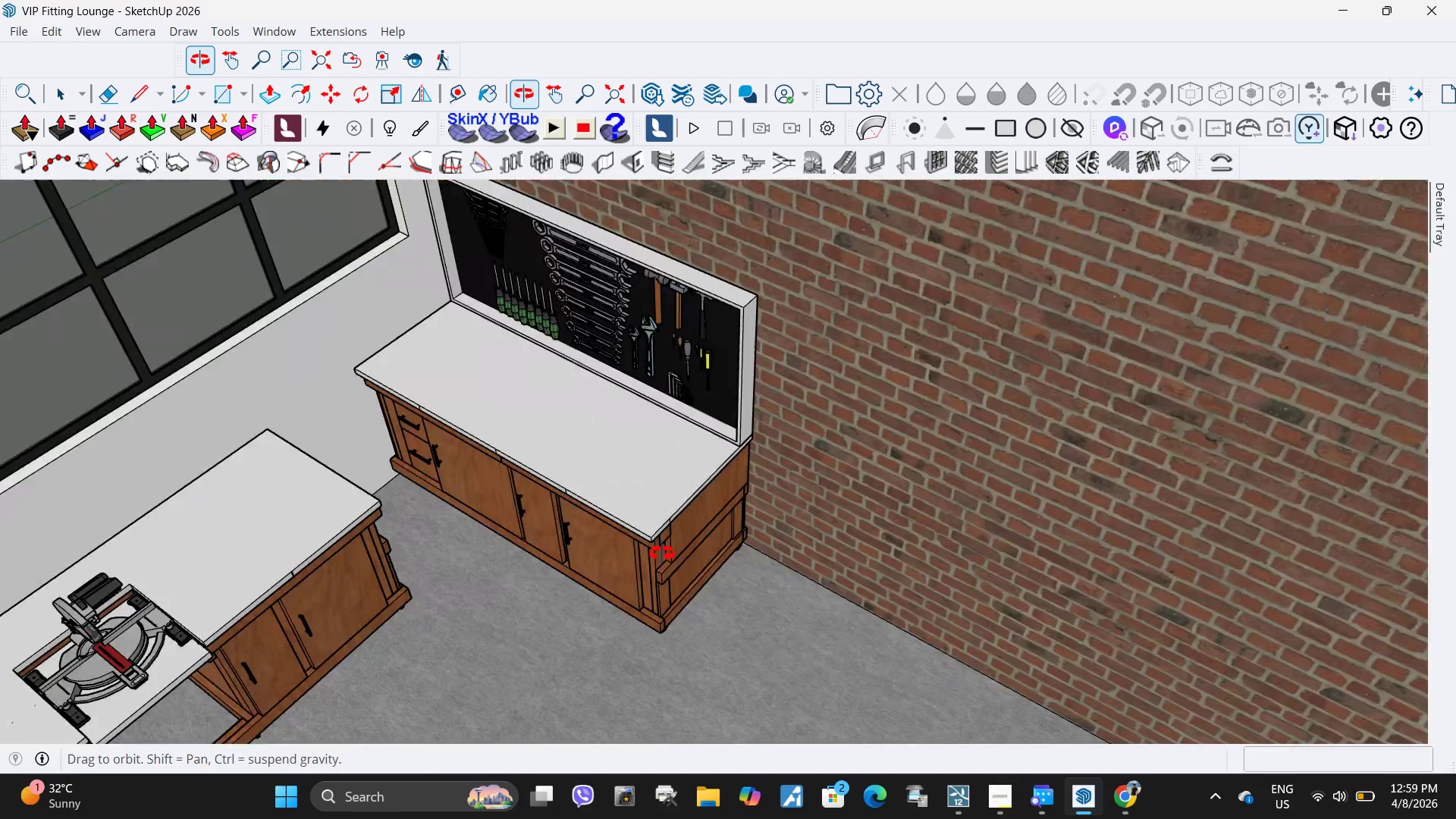 
scroll: coordinate [733, 527], scroll_direction: down, amount: 8.0
 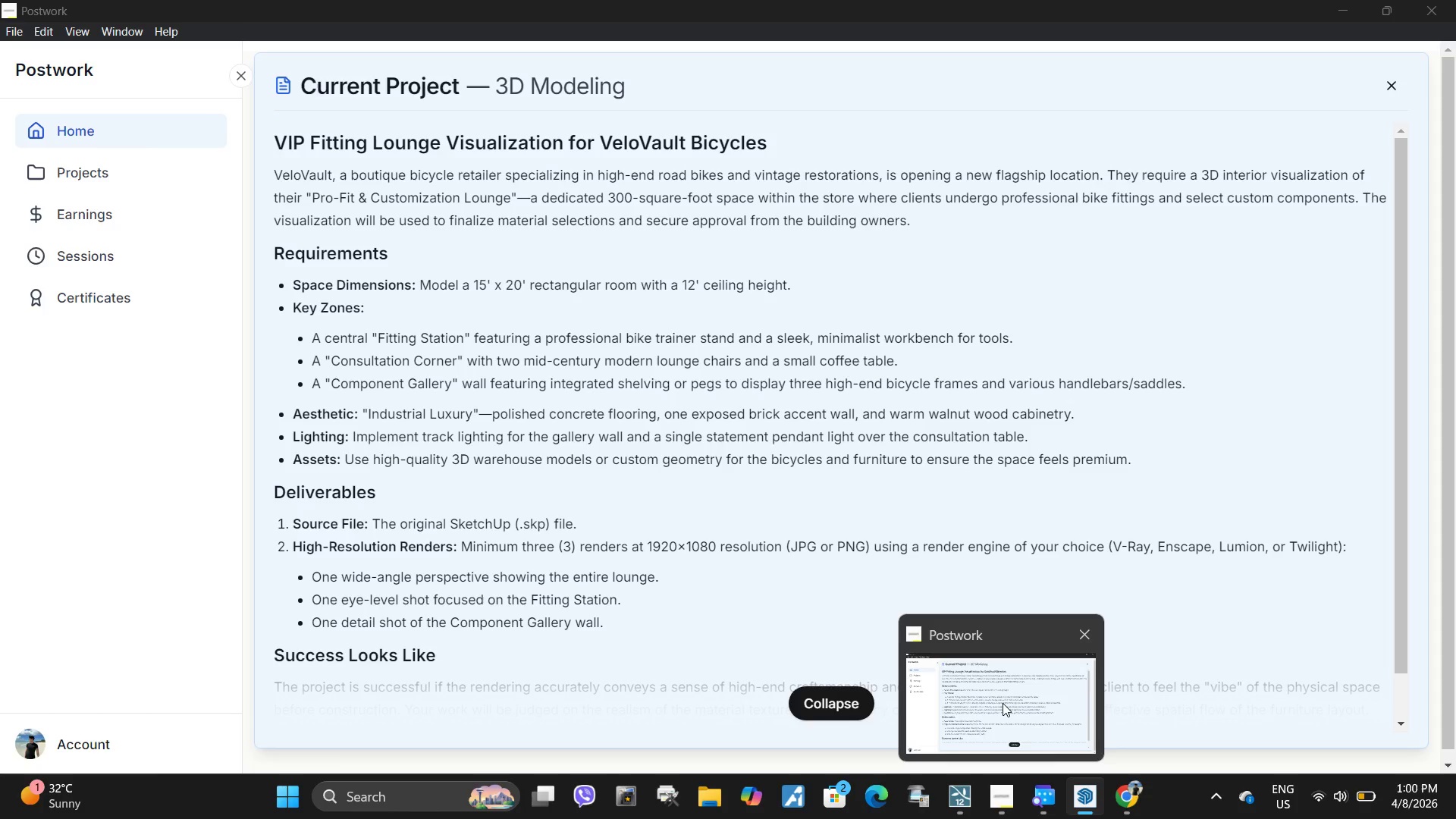 
wait(5.85)
 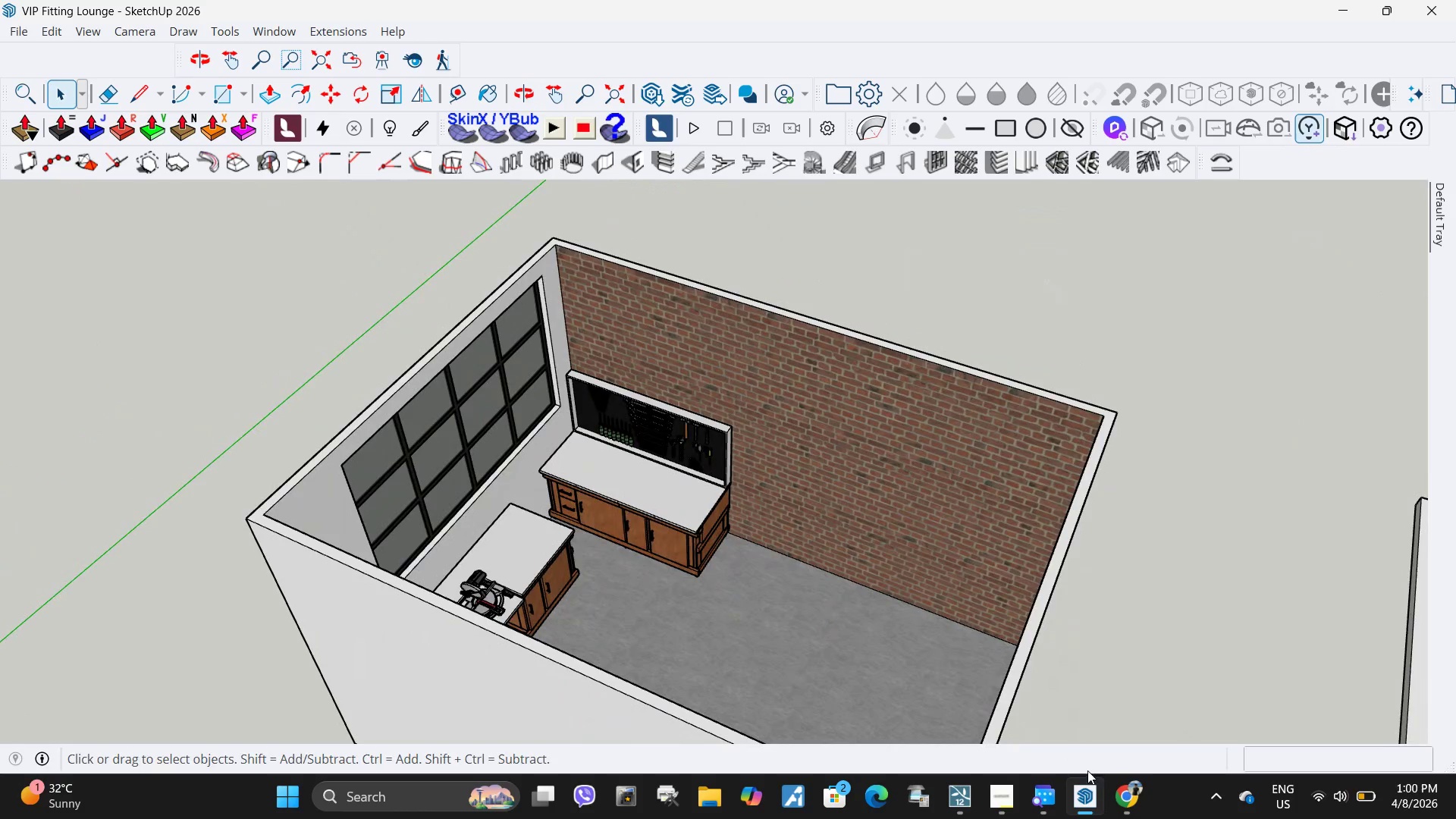 
scroll: coordinate [943, 677], scroll_direction: down, amount: 2.0
 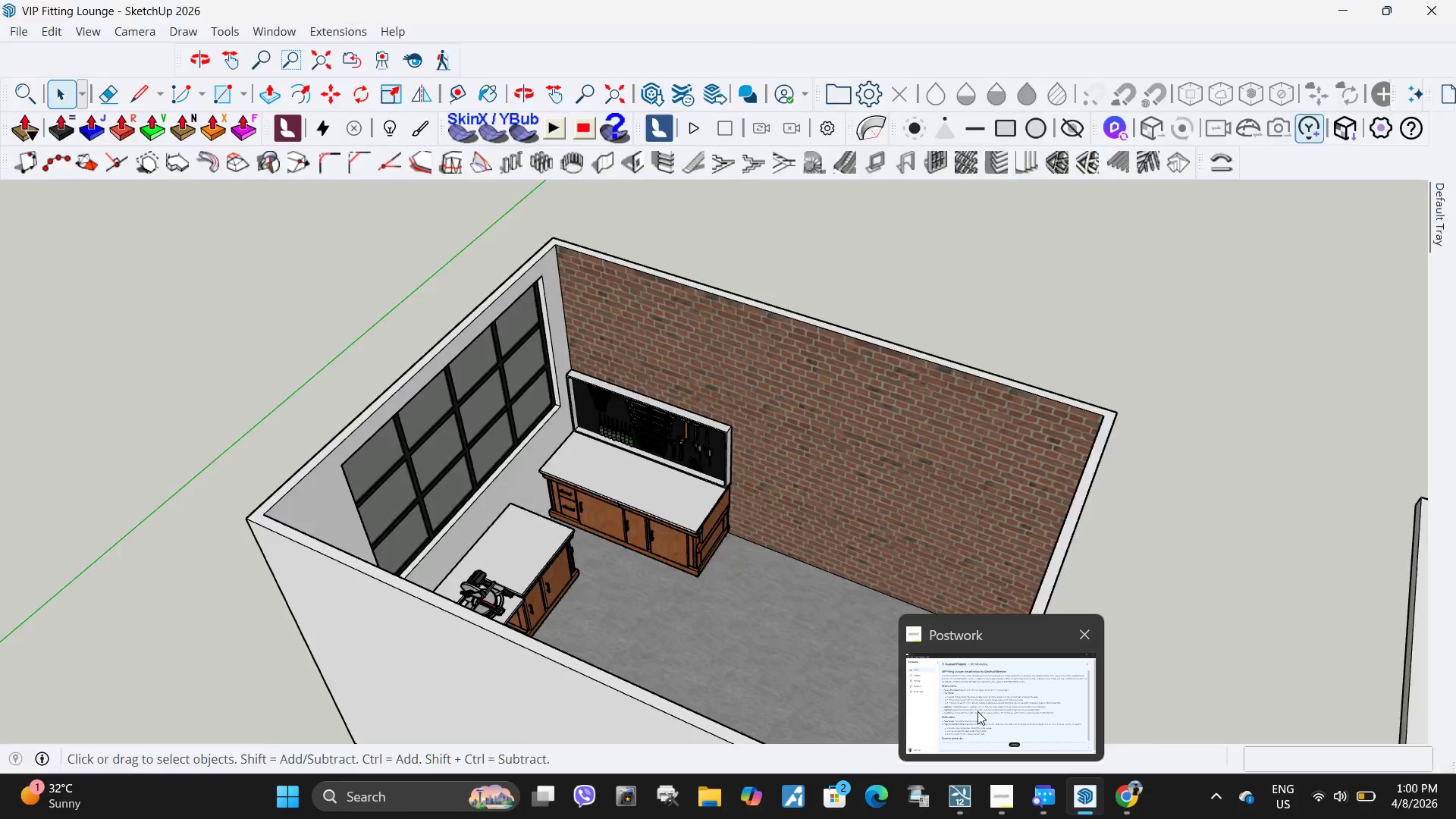 
left_click([977, 711])